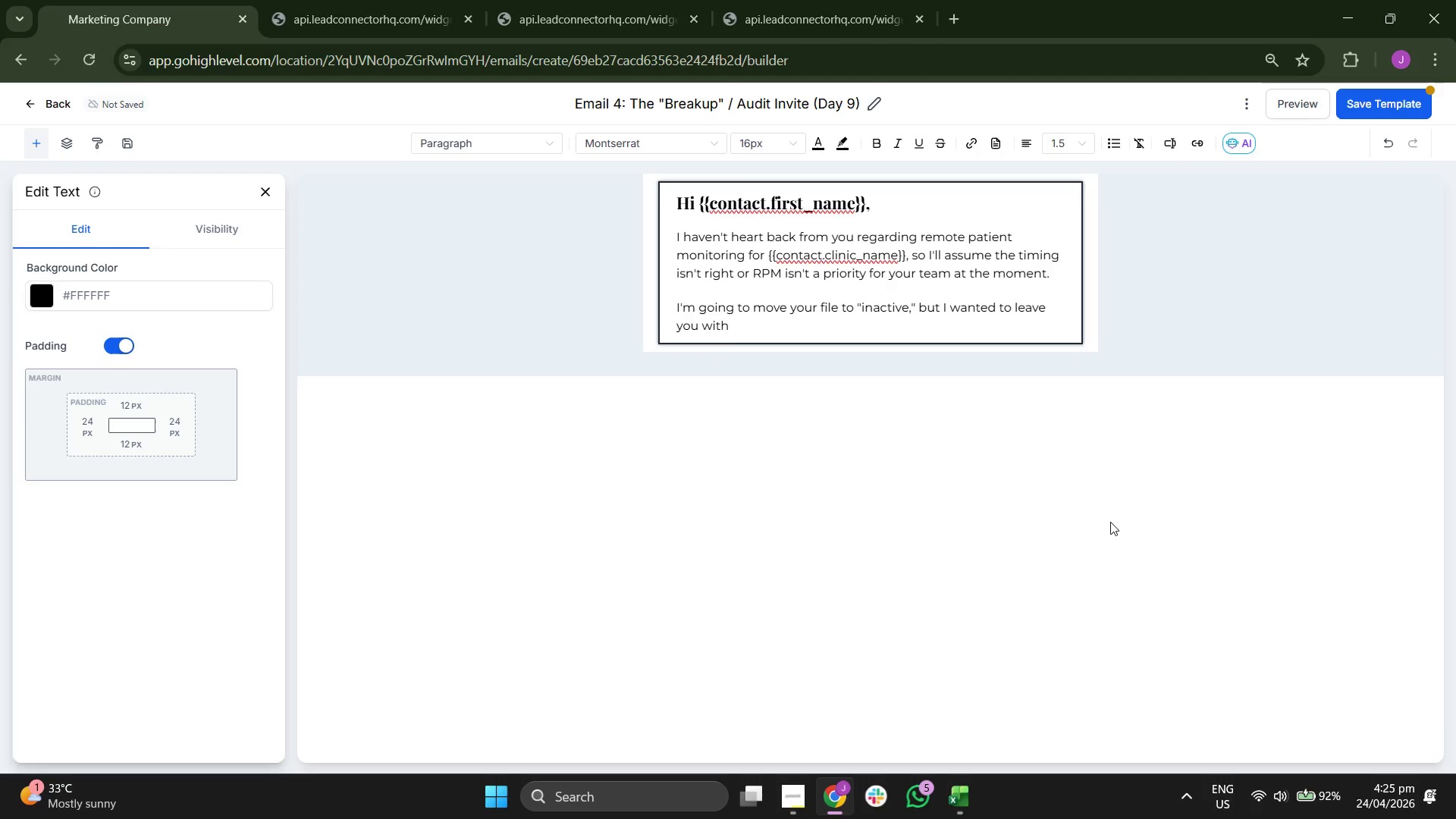 
key(Space)
 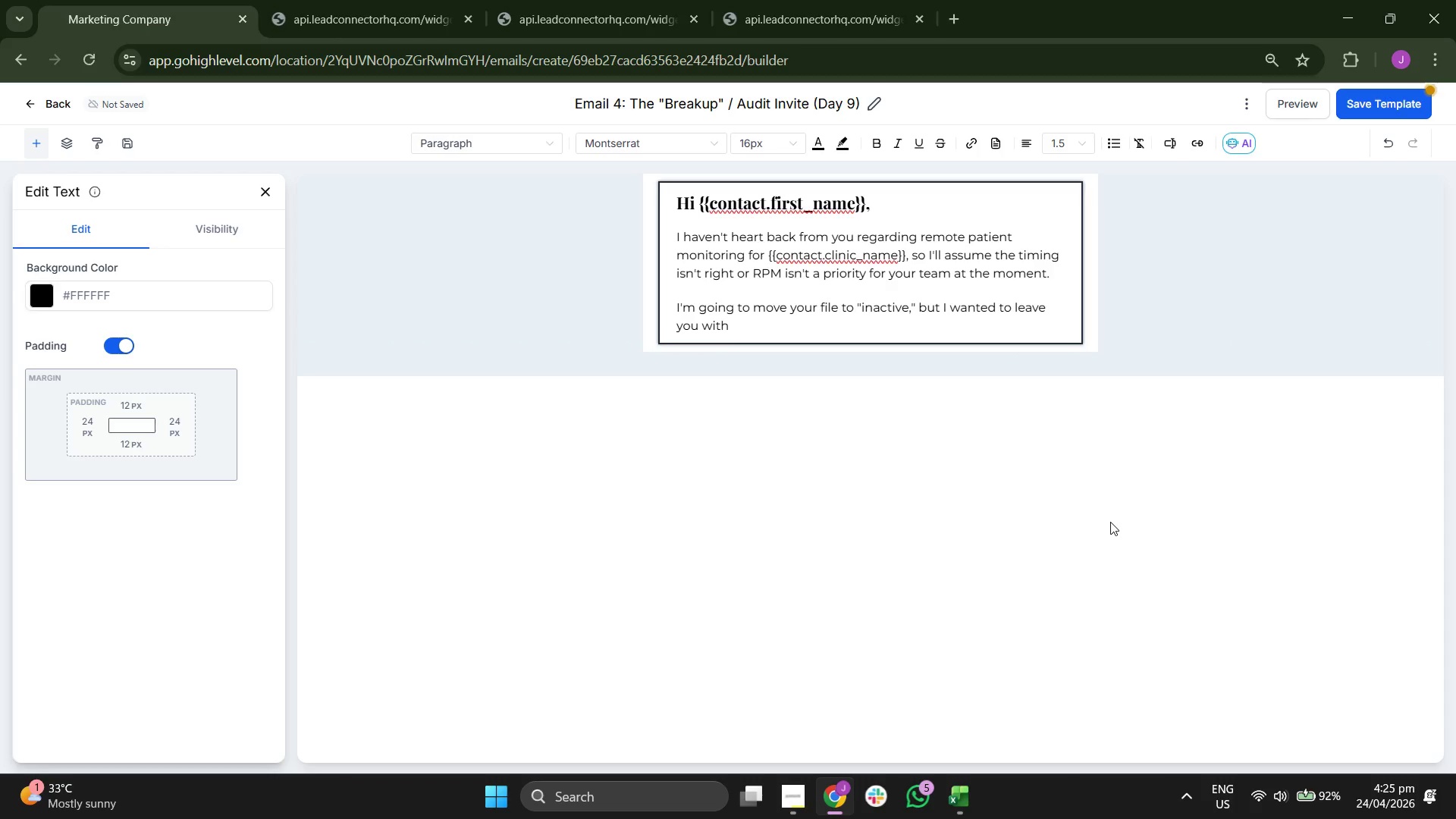 
key(Backspace)
 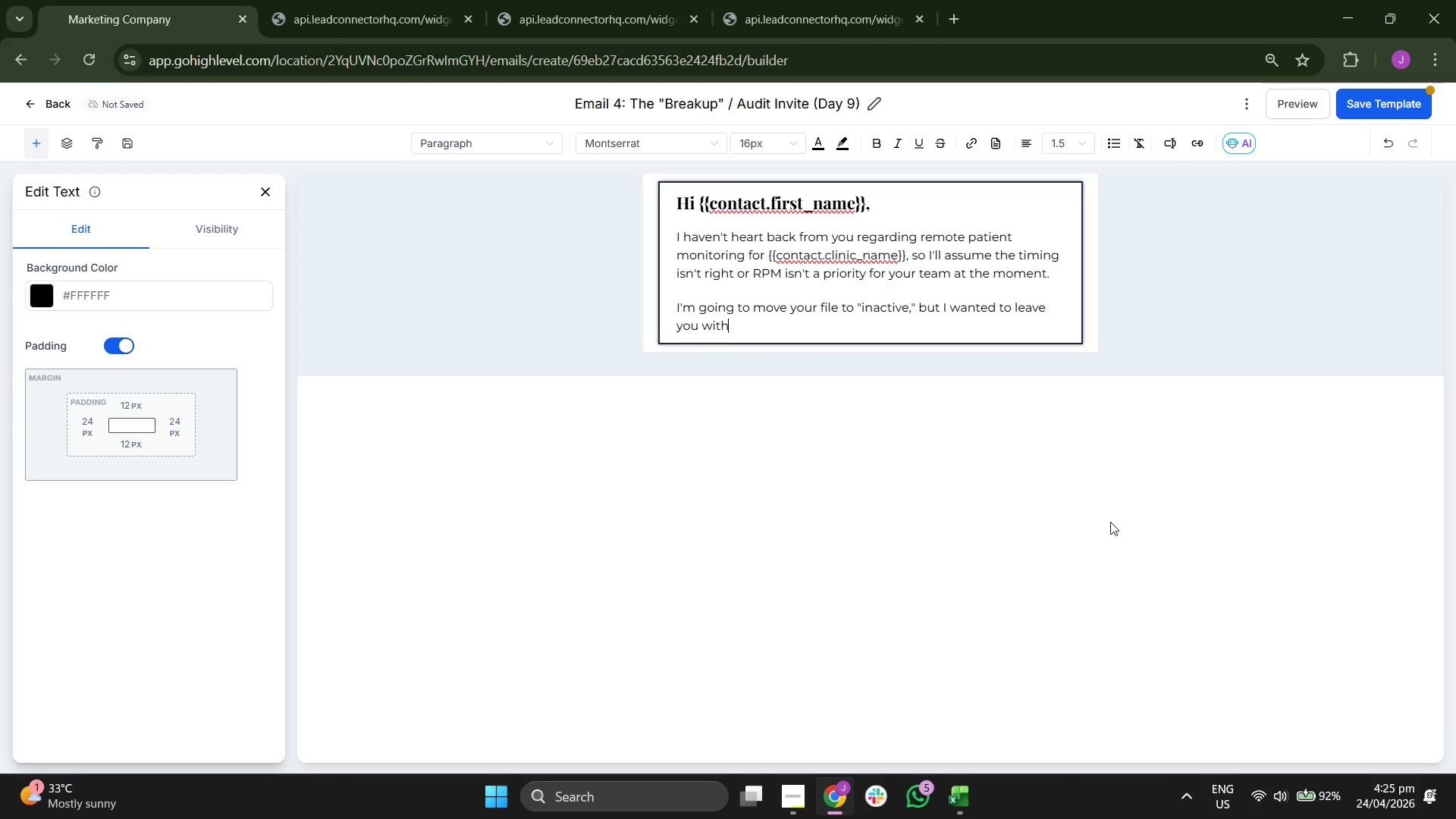 
key(Space)
 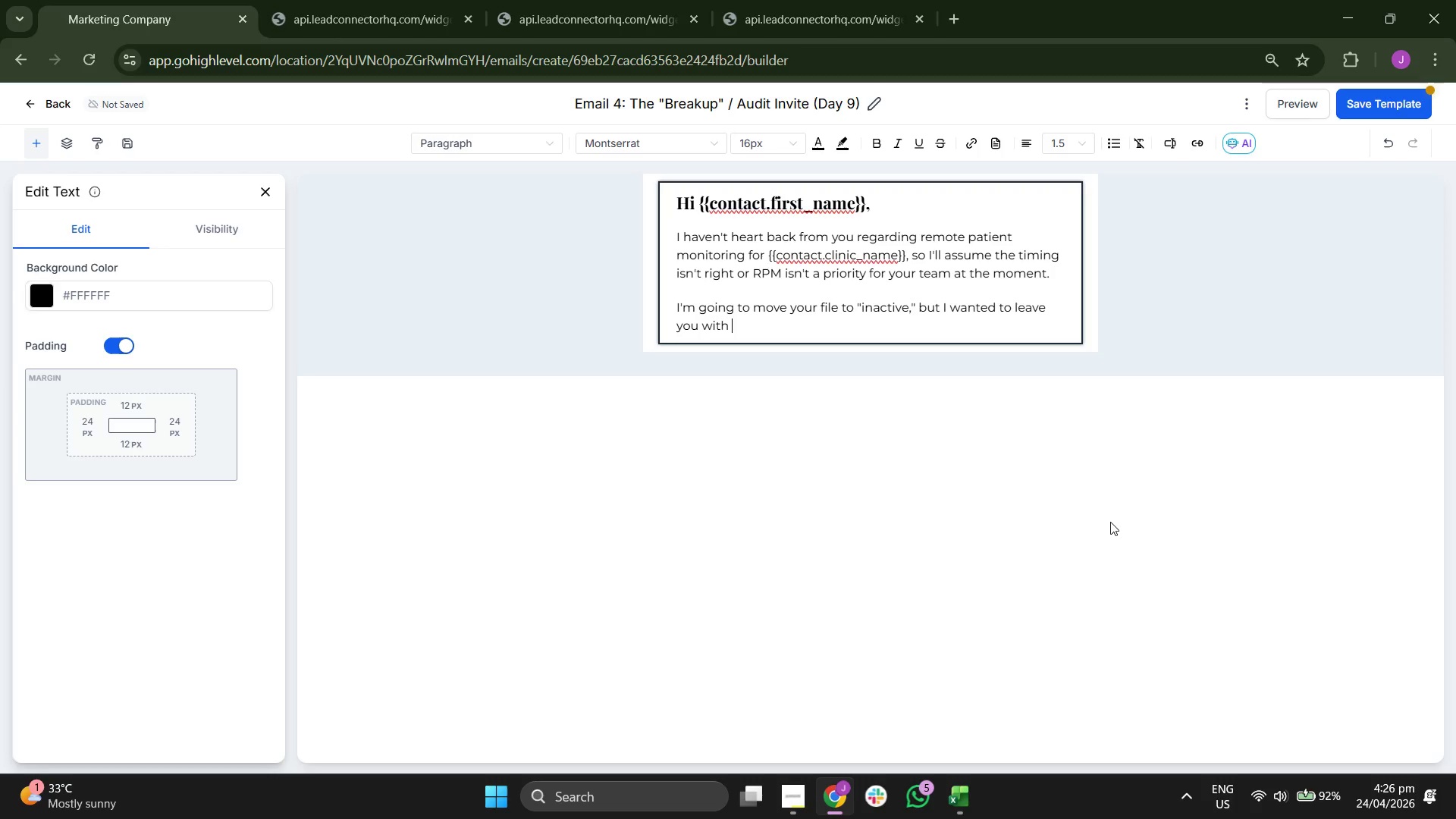 
type(a link to our )
 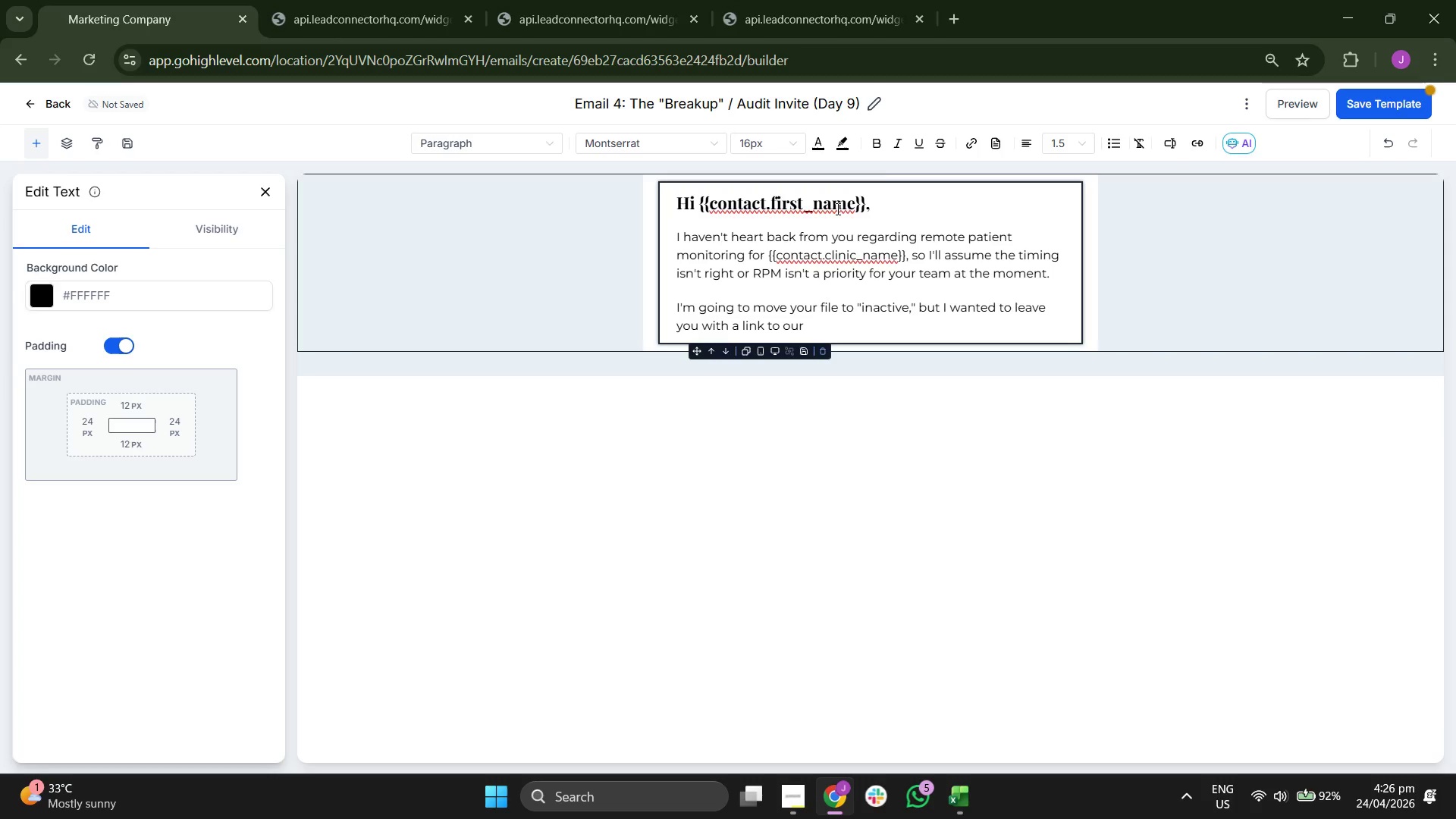 
left_click([882, 144])
 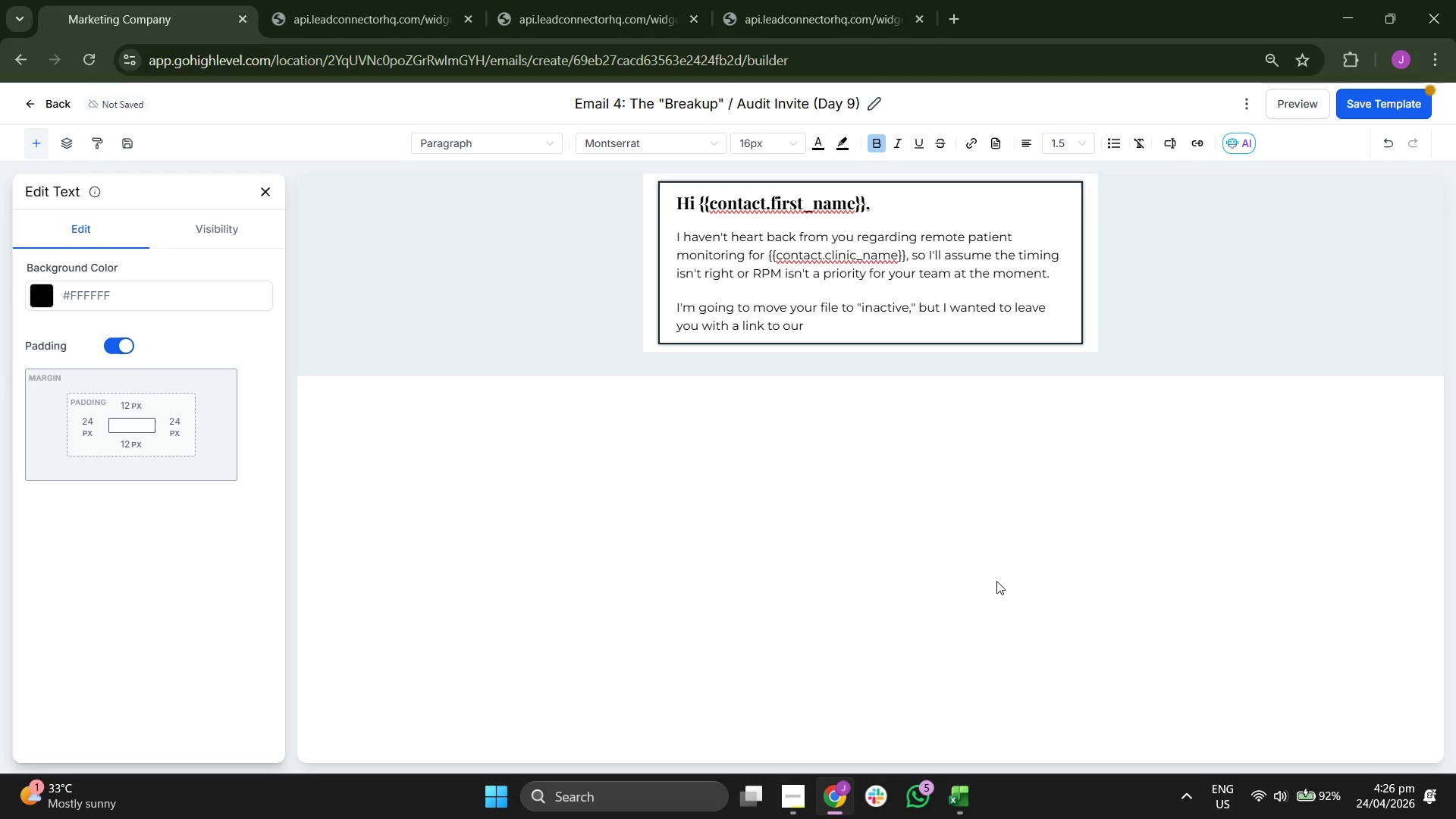 
type(Tw)
key(Backspace)
type(eac)
key(Backspace)
key(Backspace)
type(chb)
key(Backspace)
type(nolof)
key(Backspace)
type(gy Integration Audit)
 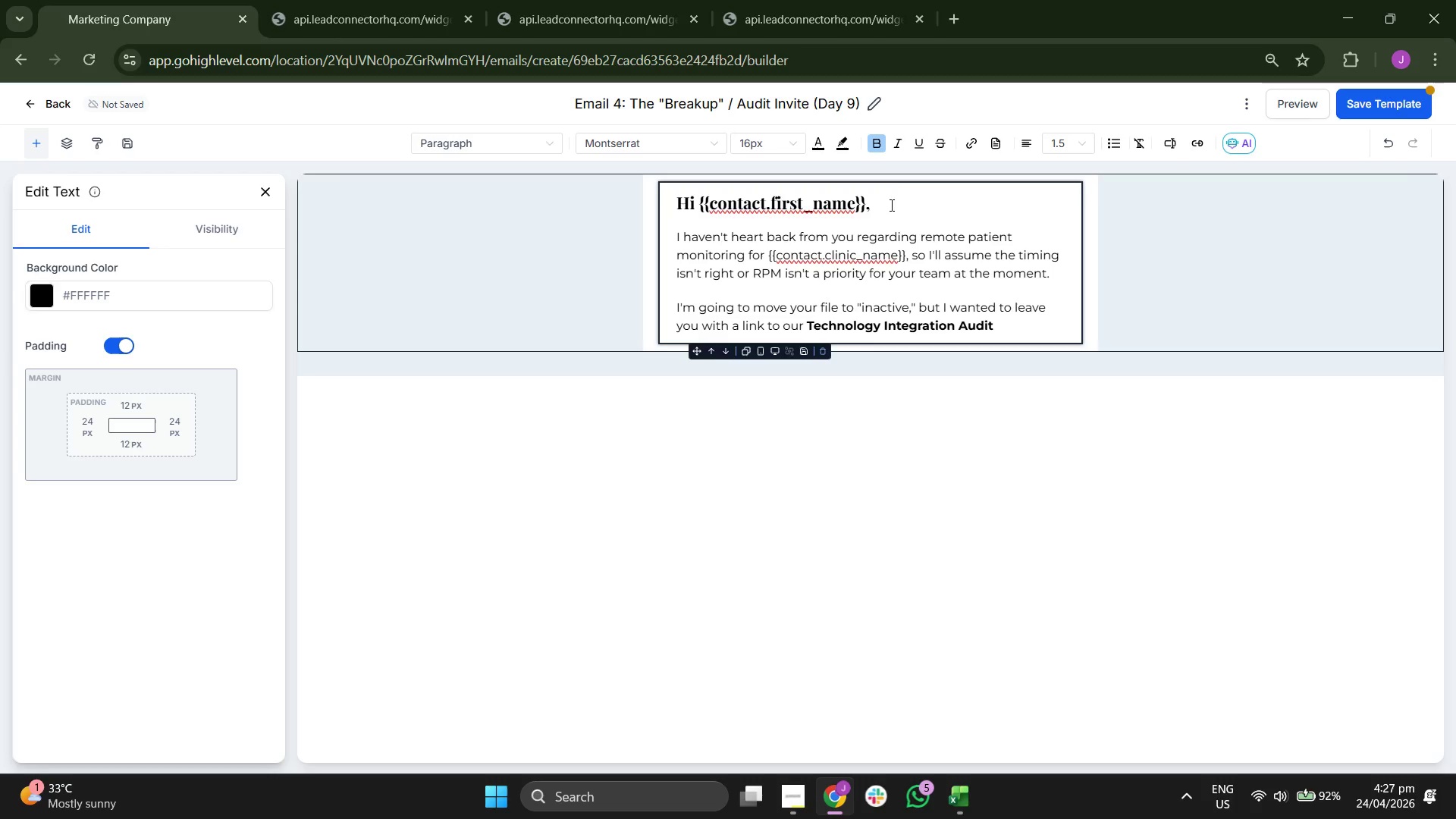 
left_click([874, 140])
 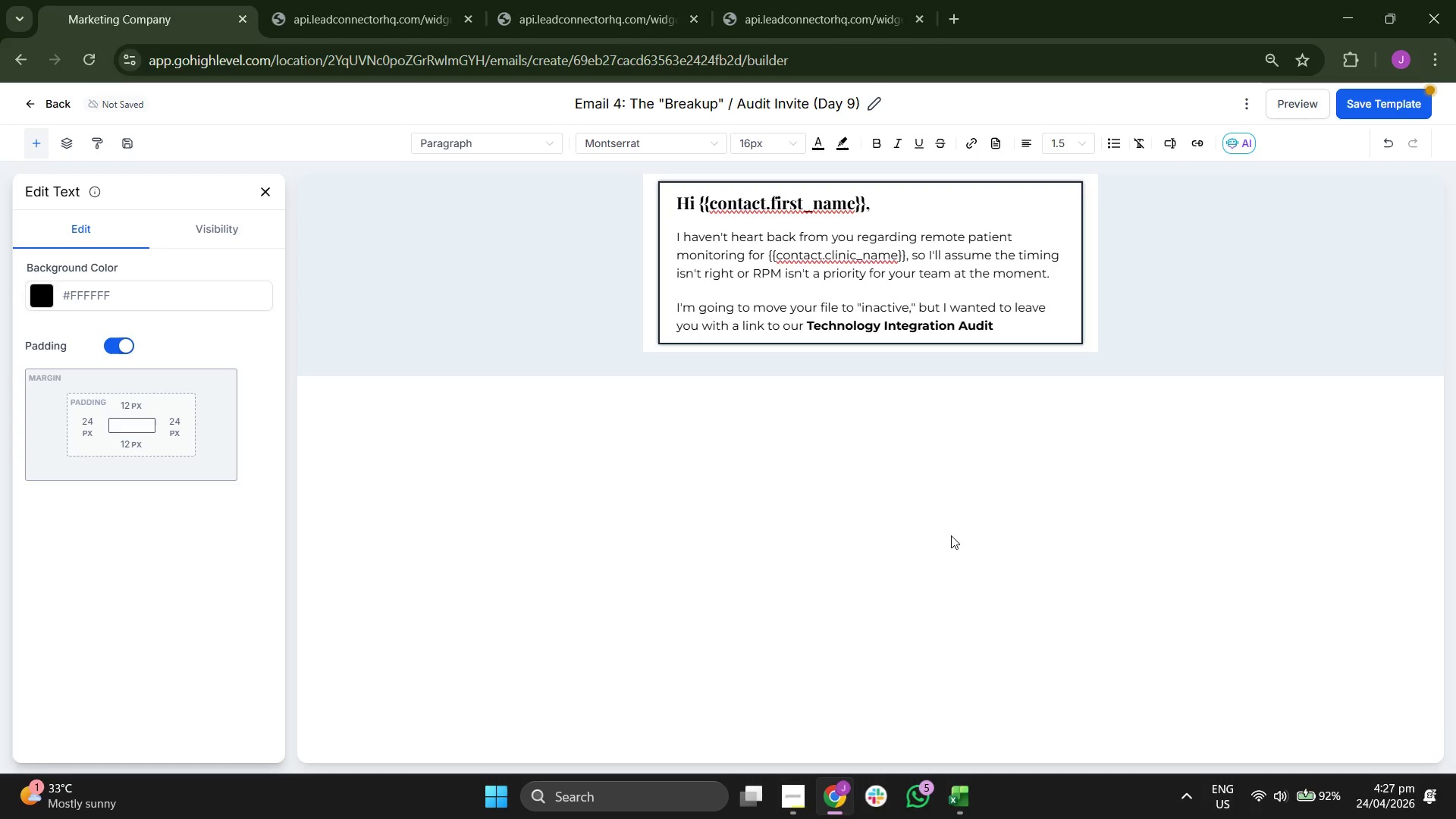 
key(Period)
 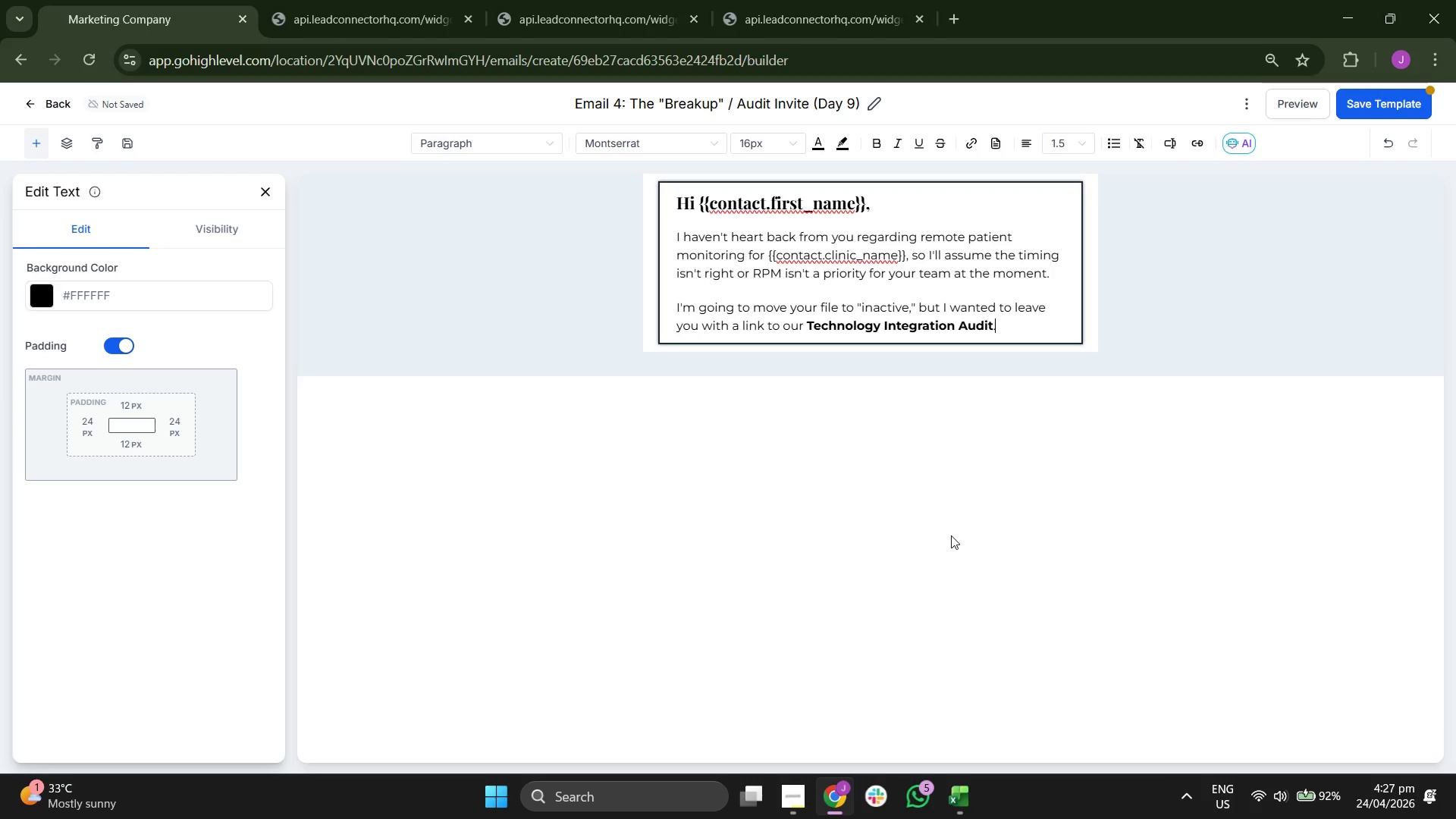 
type( It's a self-paced resources that helps you determine if your clinic is ready for RPM billing.)
 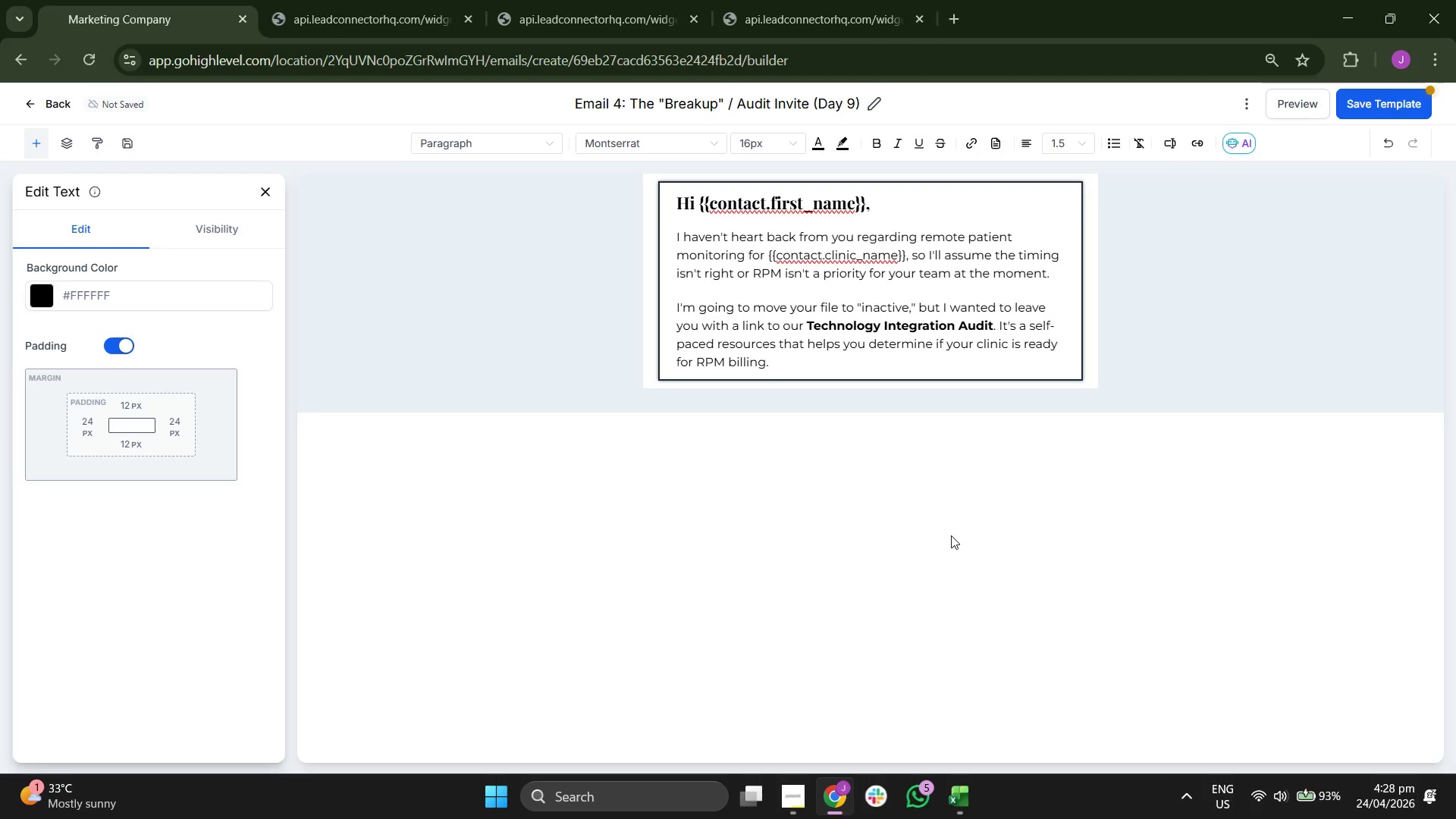 
key(Enter)
 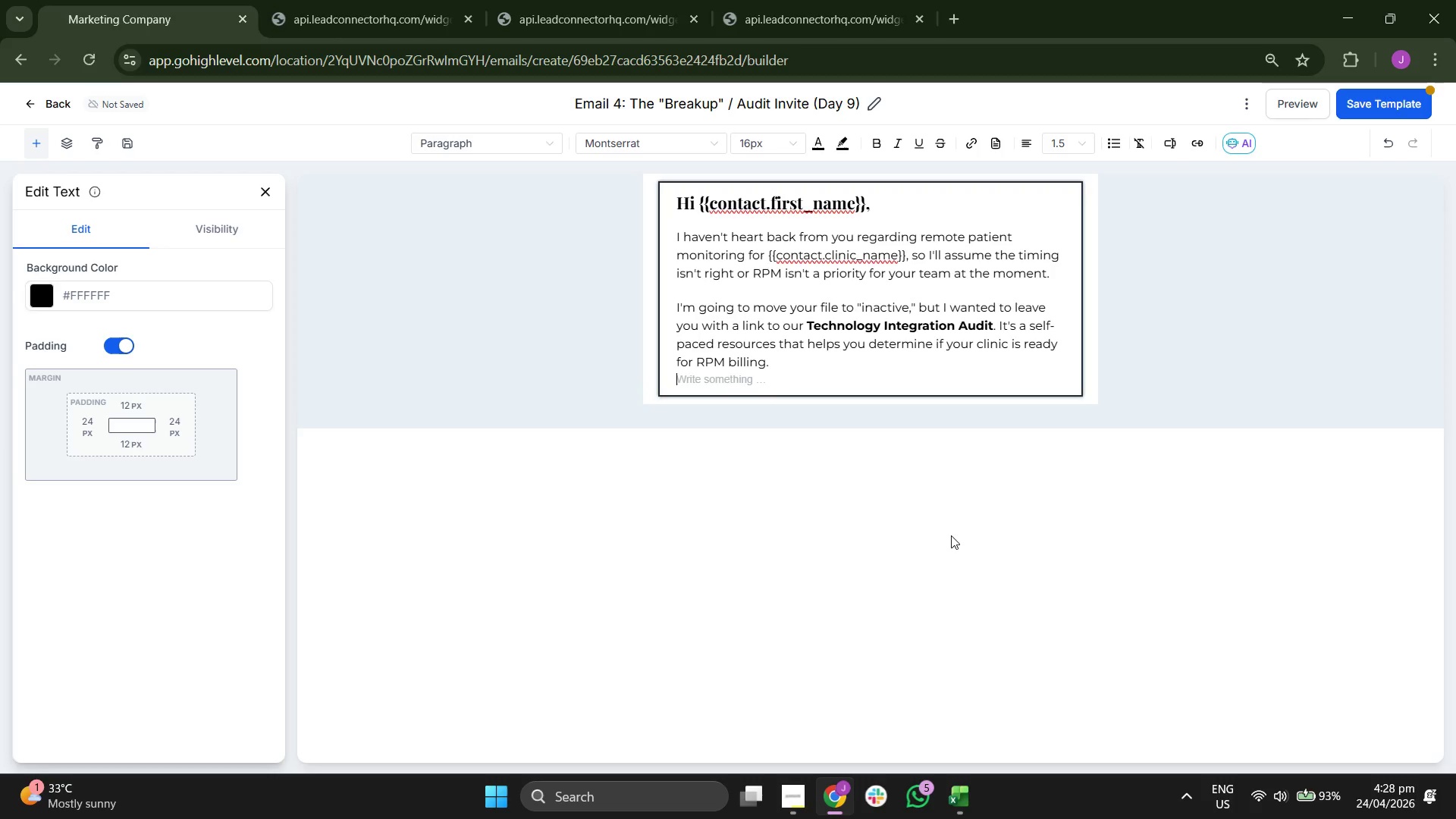 
key(Enter)
 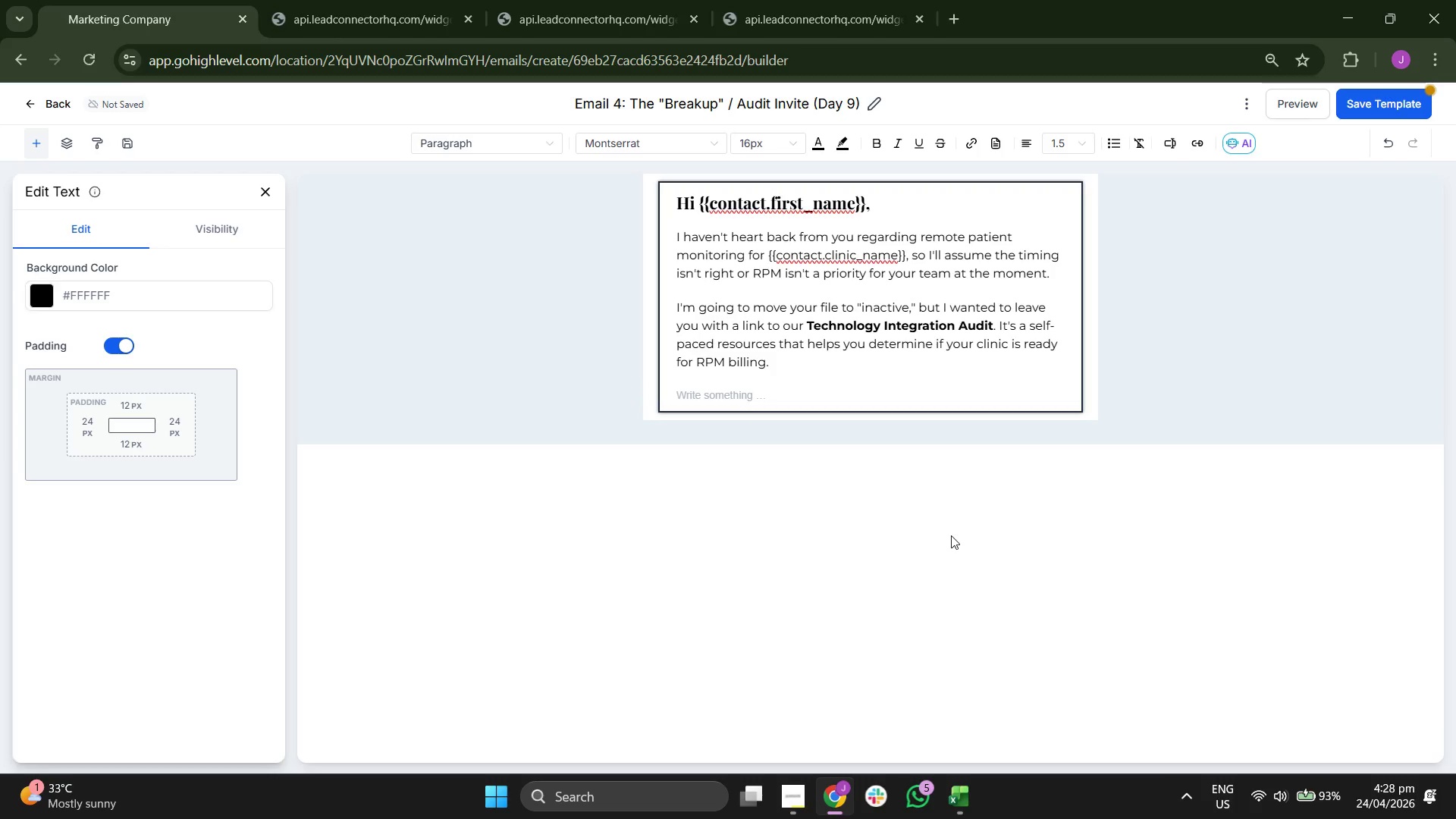 
type(If you )
key(Backspace)
type(e)
key(Backspace)
type( ever )
key(Backspace)
type( want )
key(Backspace)
type( tor)
key(Backspace)
type( revesi)
key(Backspace)
key(Backspace)
key(Backspace)
type(isit how to scale your )
 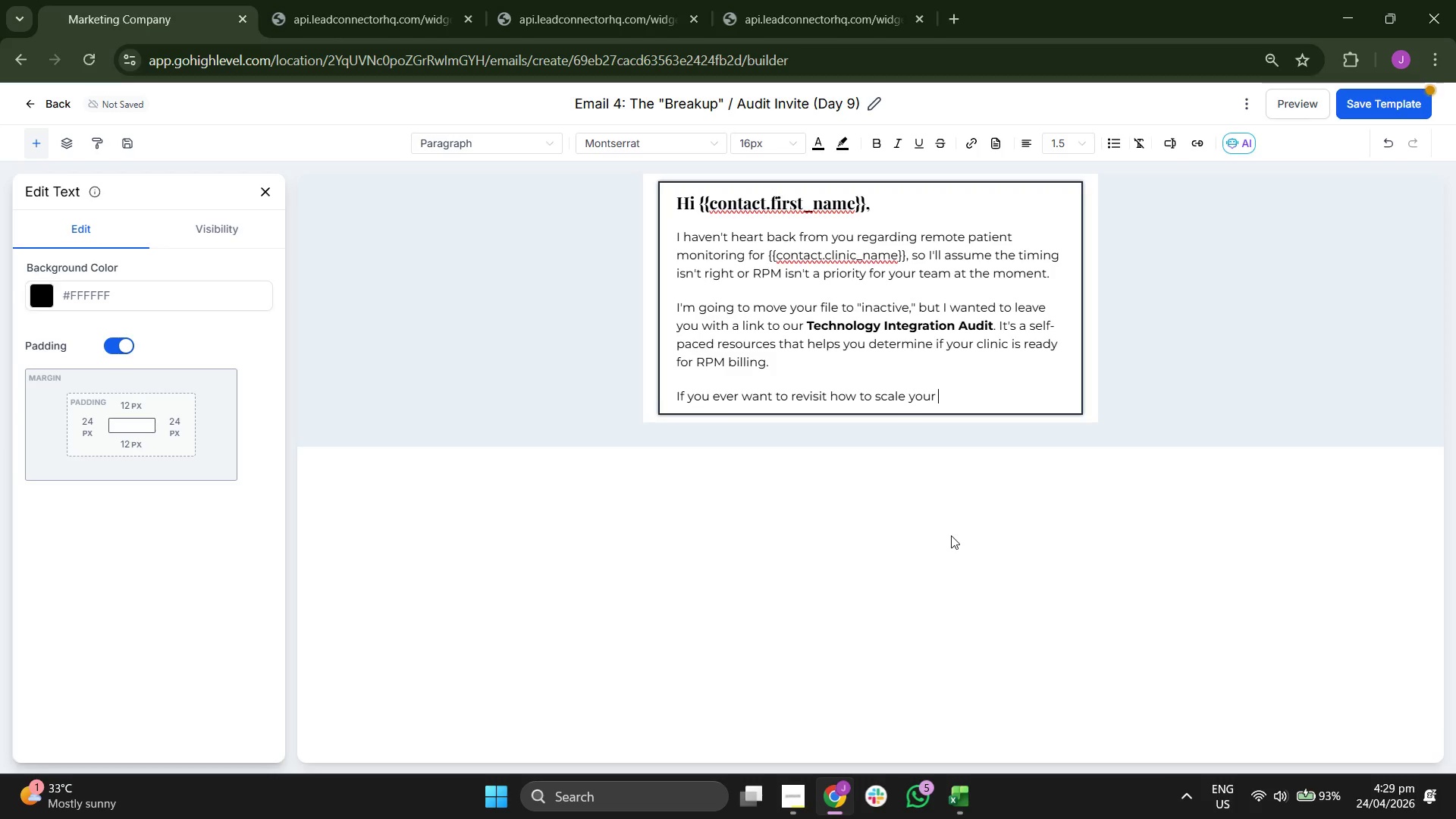 
type(patiet mo)
key(Backspace)
key(Backspace)
key(Backspace)
key(Backspace)
type(nt monitoring, feel free to reach out.)
 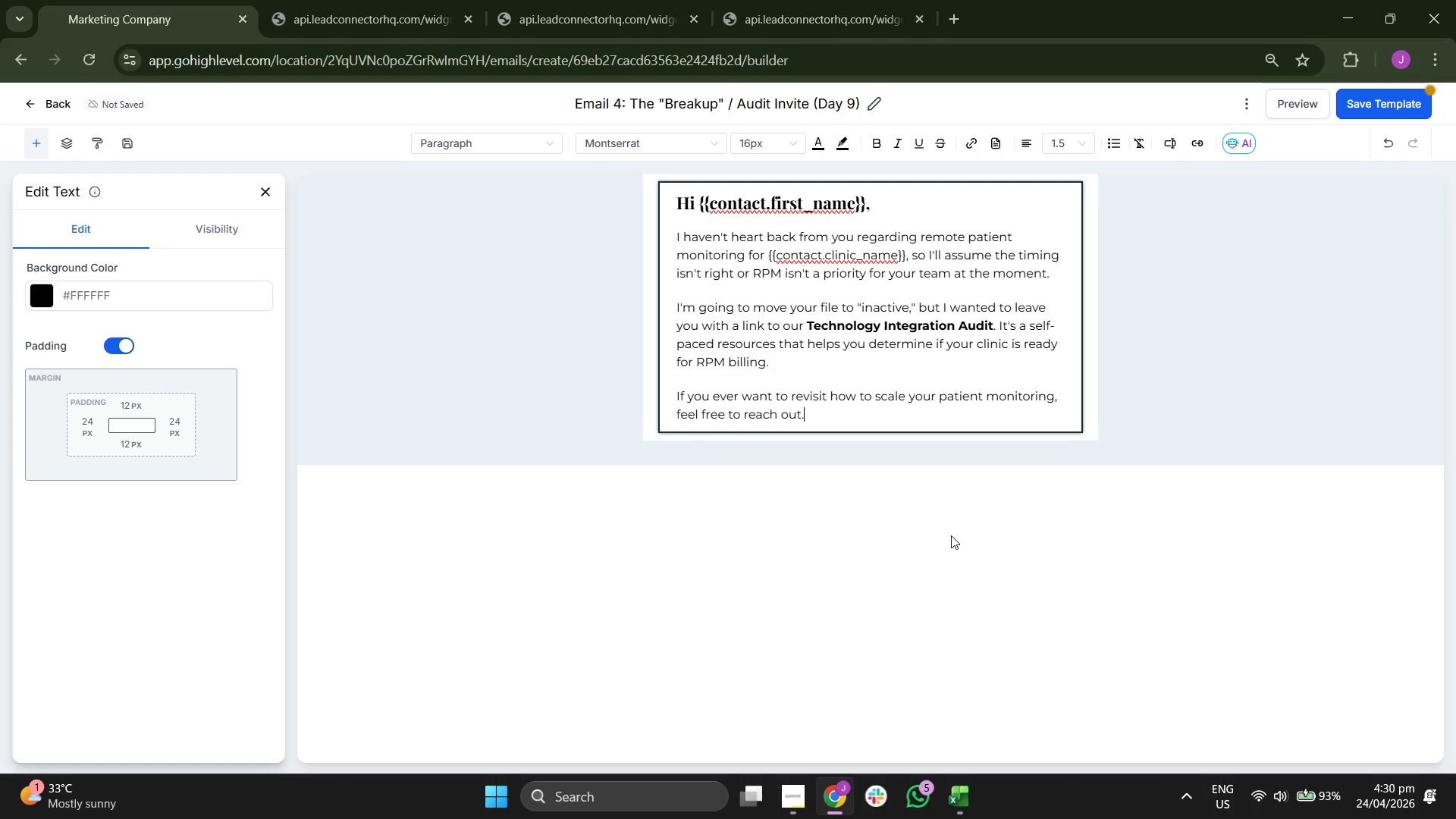 
key(Enter)
 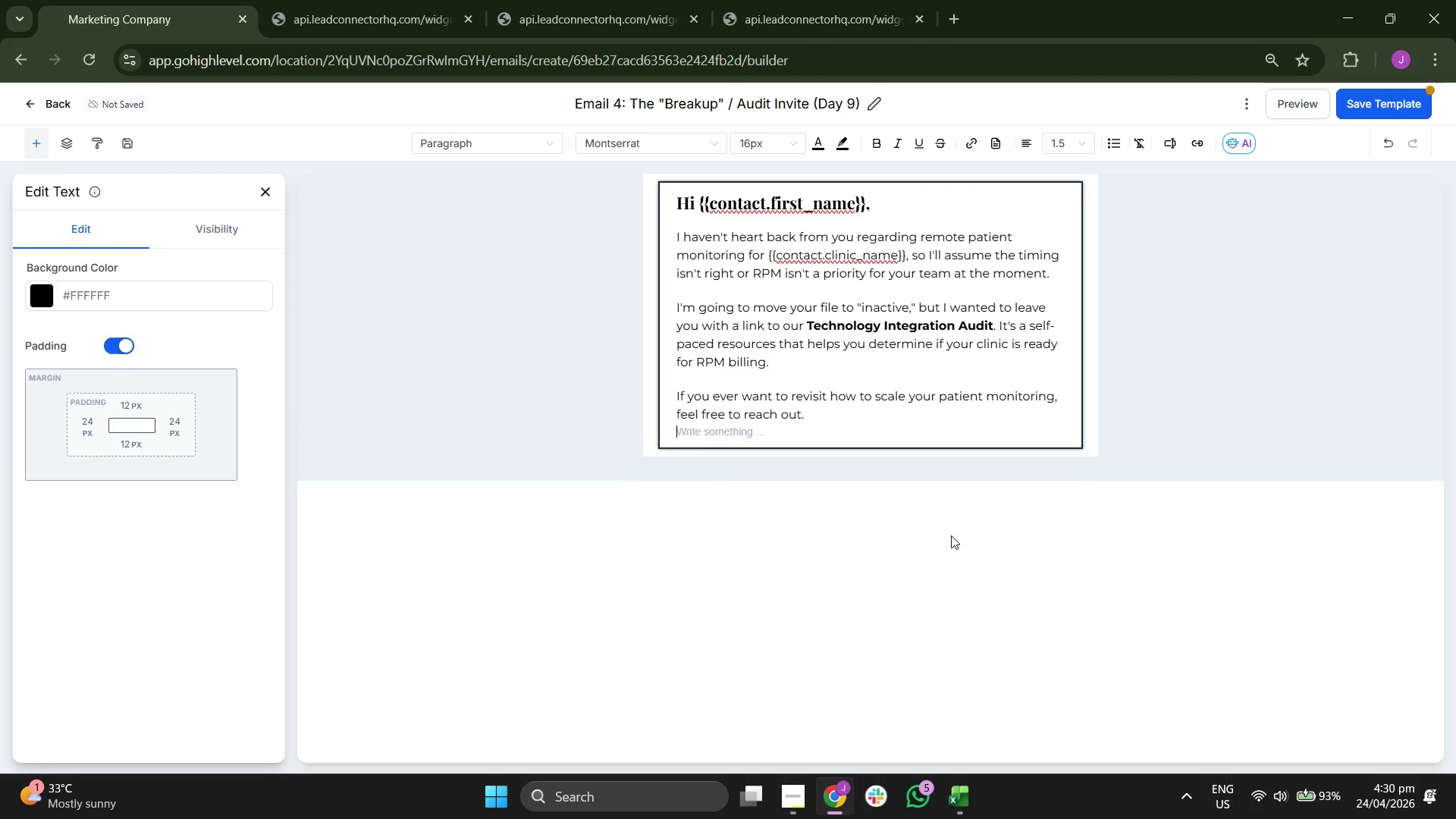 
key(Enter)
 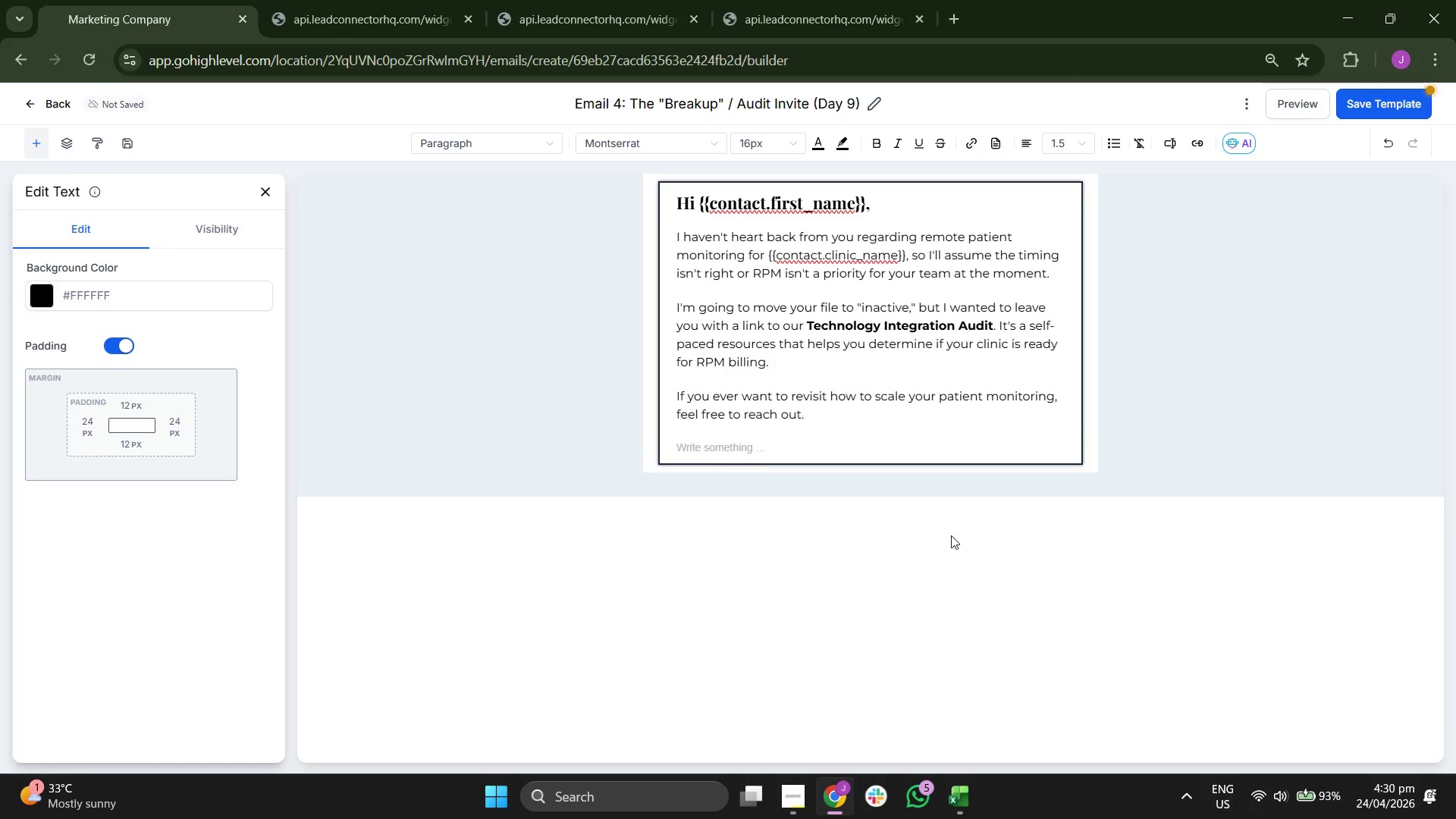 
type(Whi)
key(Backspace)
key(Backspace)
type(ishint)
key(Backspace)
type(g you and your patients the best,)